 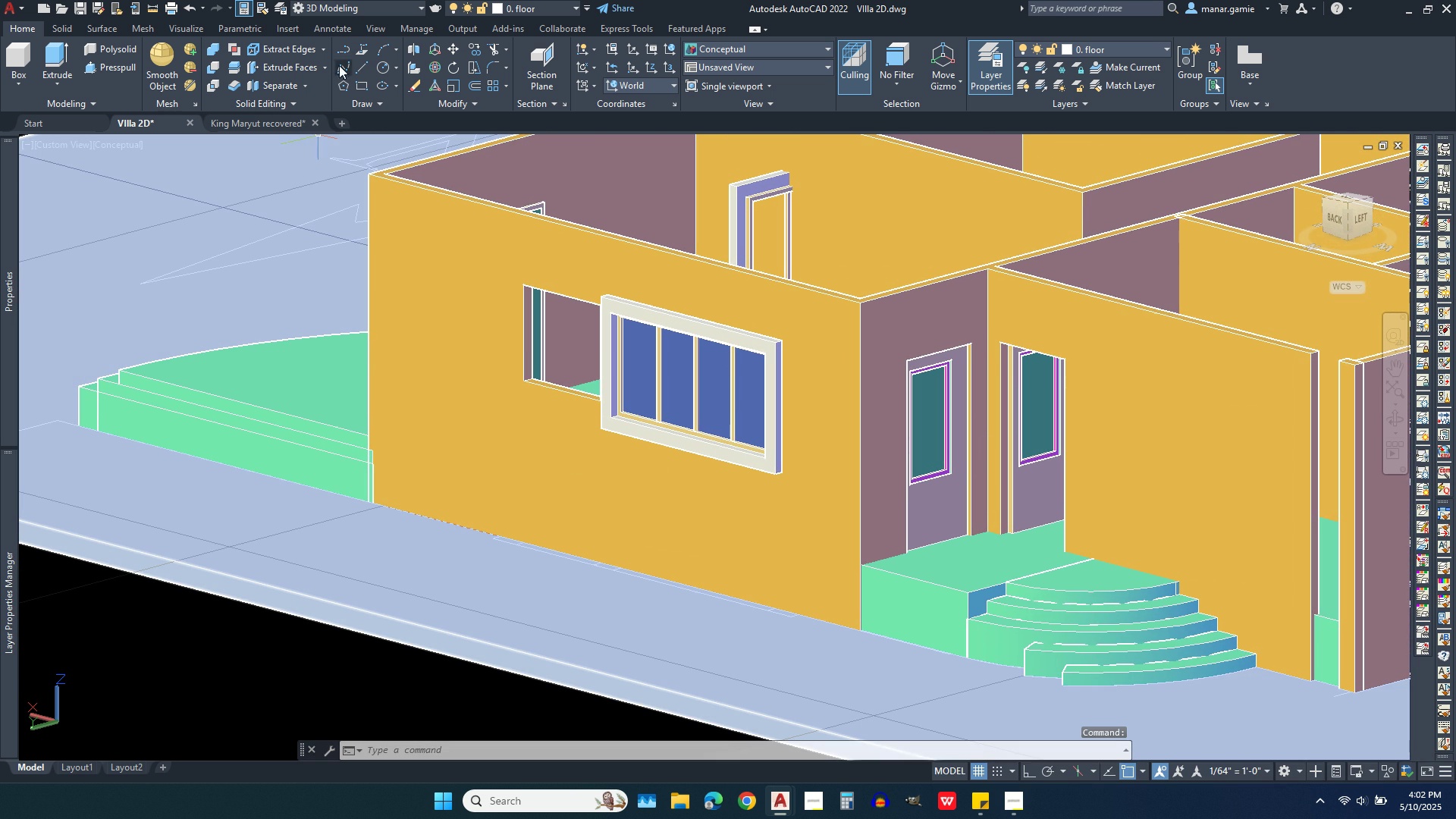 
left_click([212, 52])
 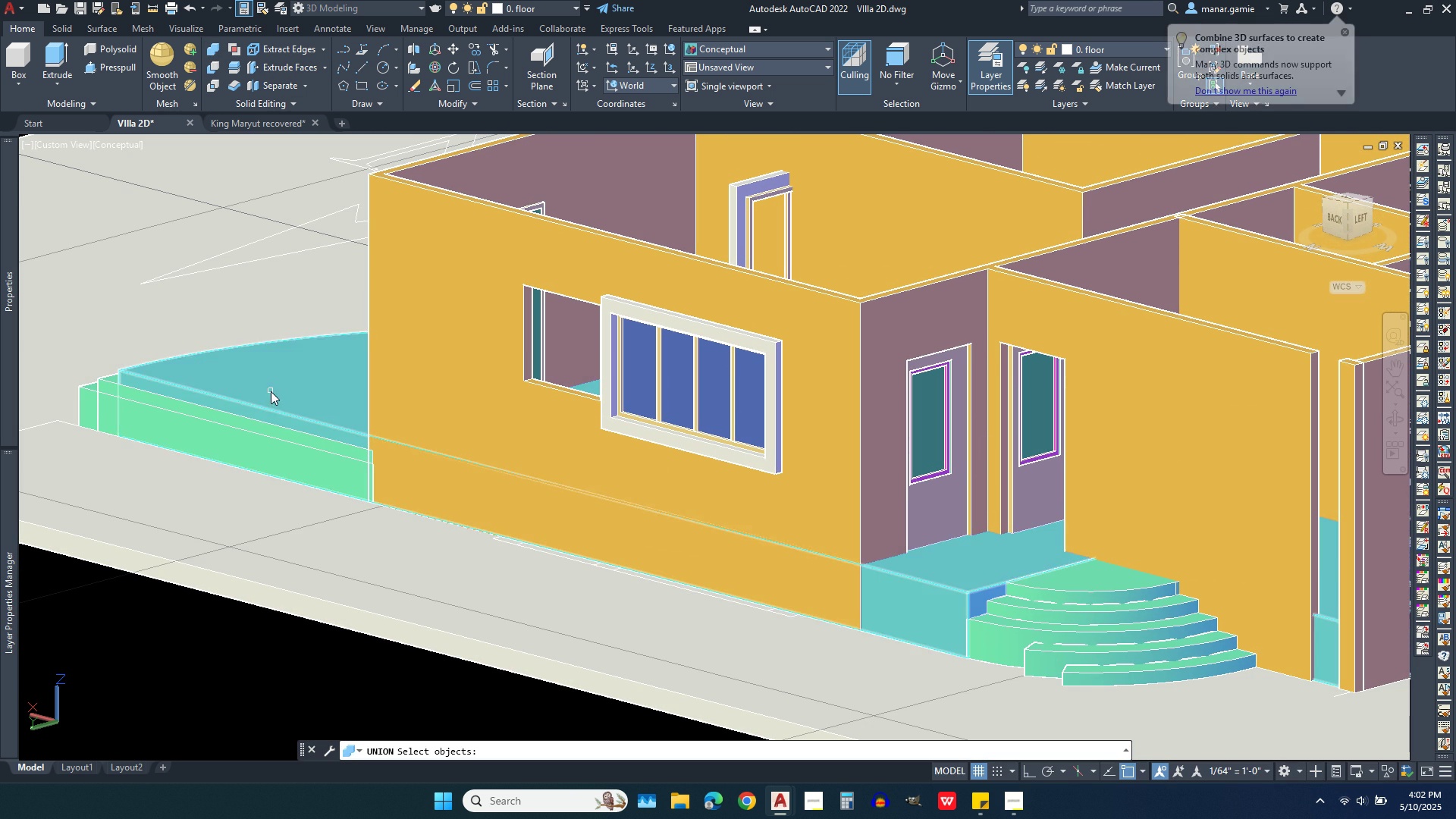 
left_click([268, 389])
 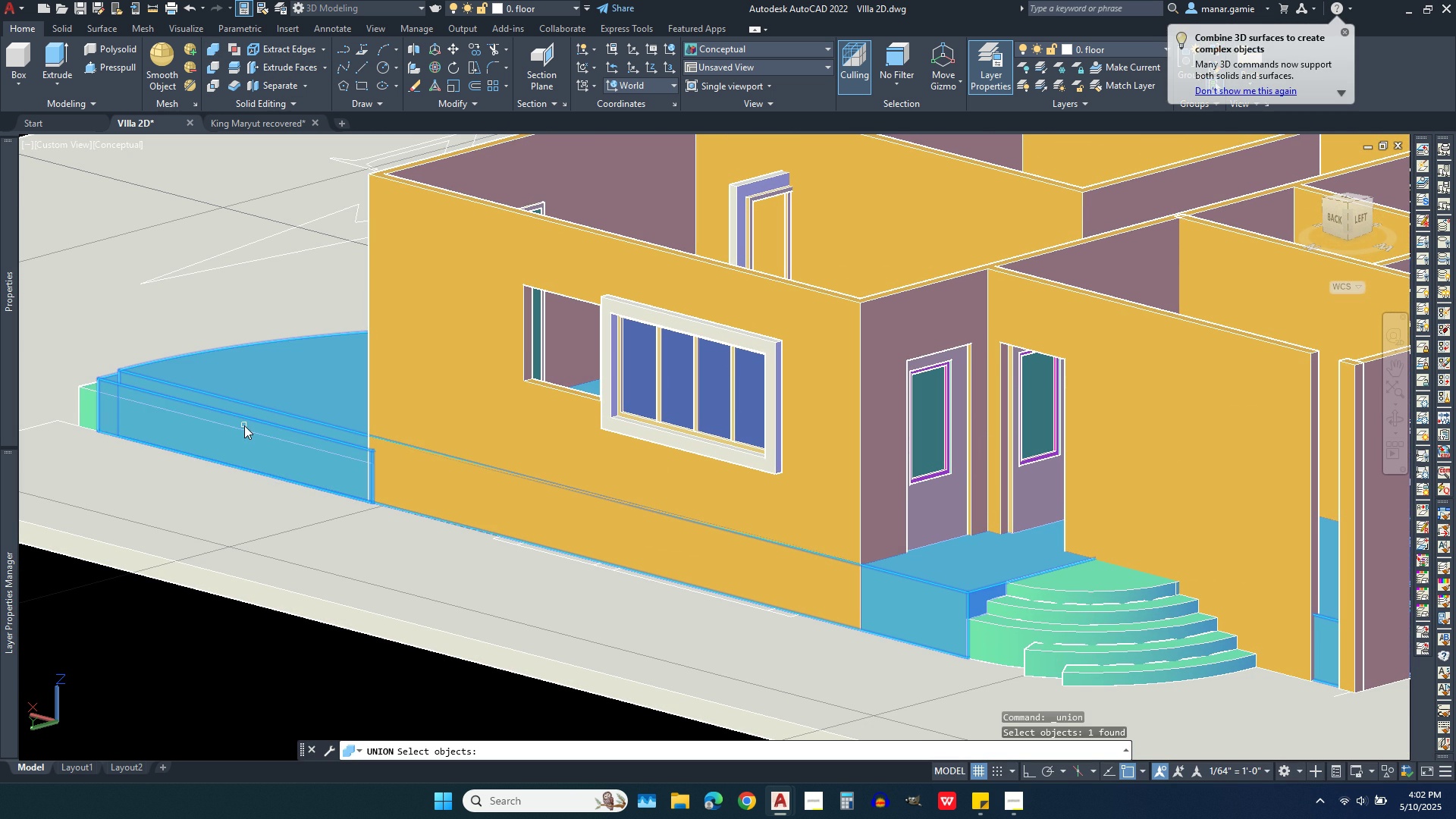 
left_click([244, 425])
 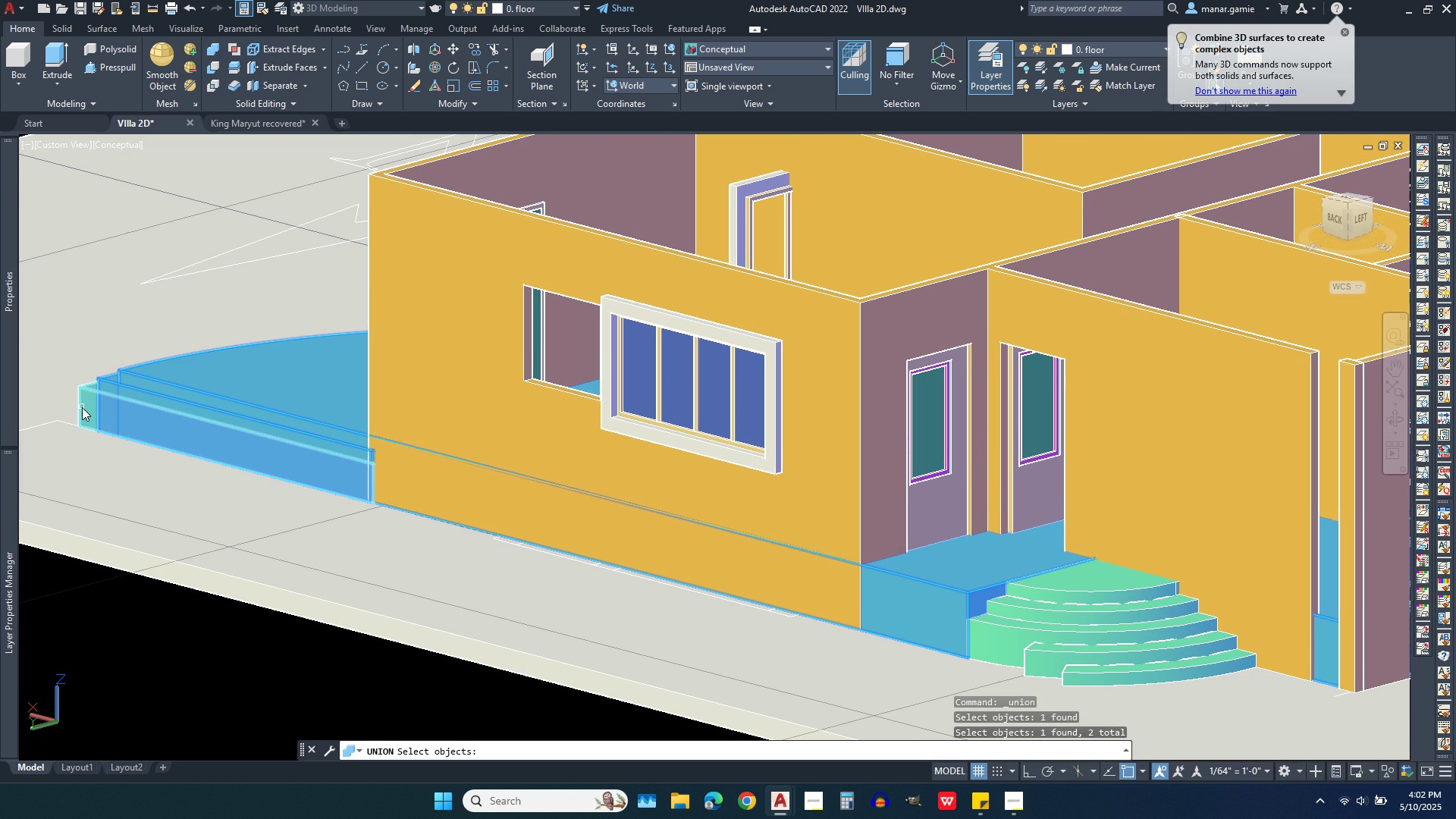 
left_click([82, 407])
 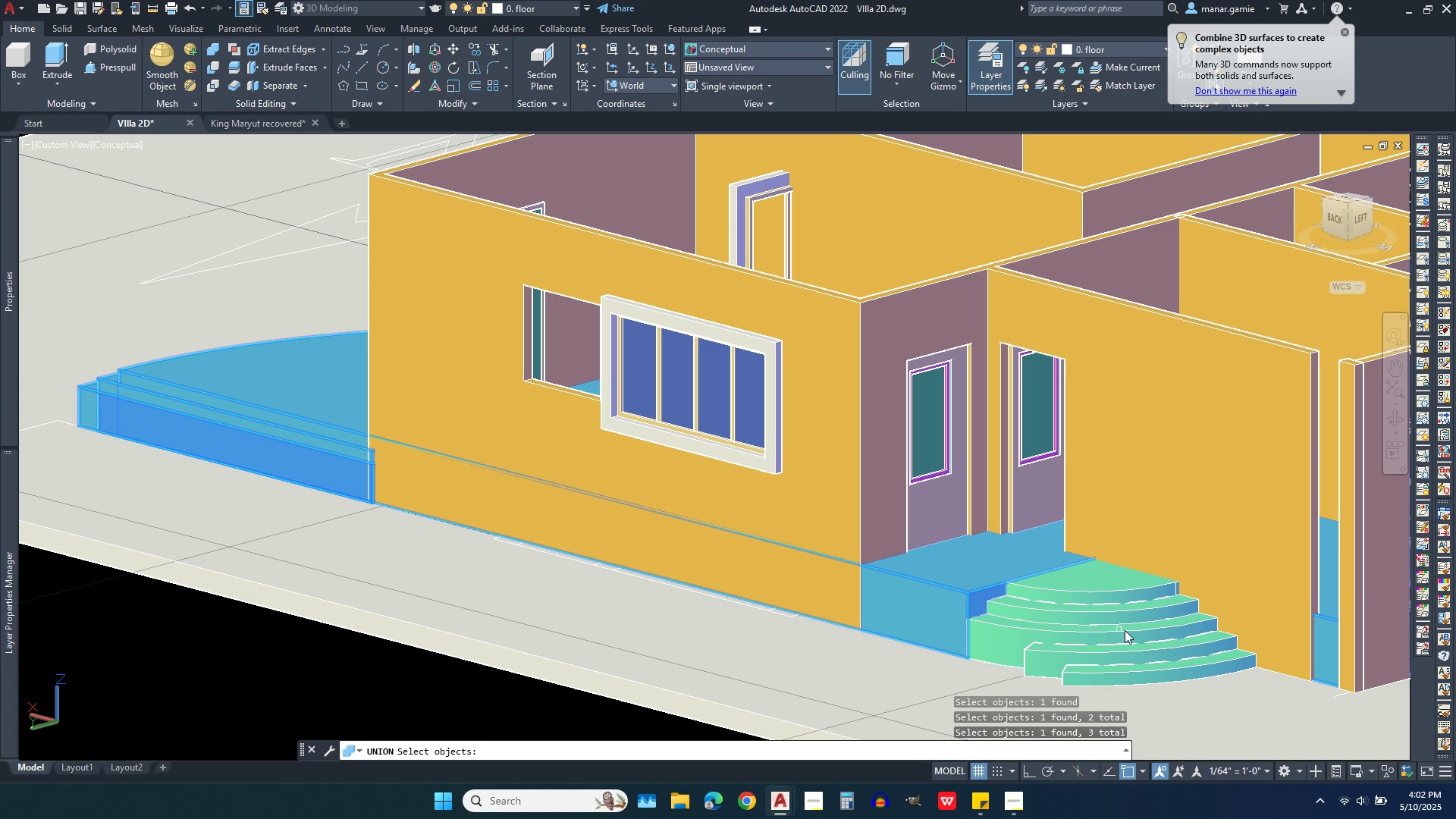 
left_click([1025, 609])
 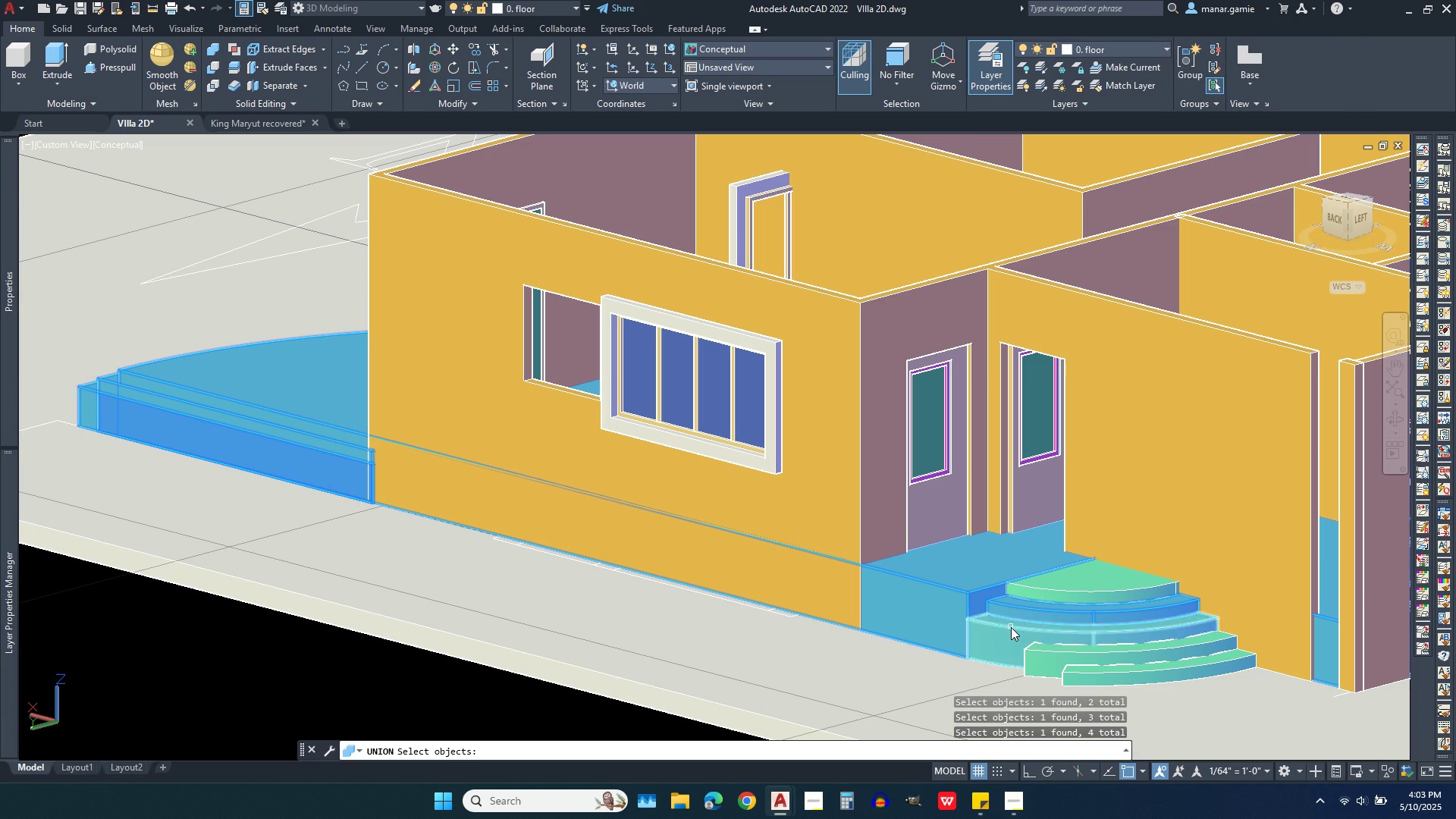 
left_click([1011, 627])
 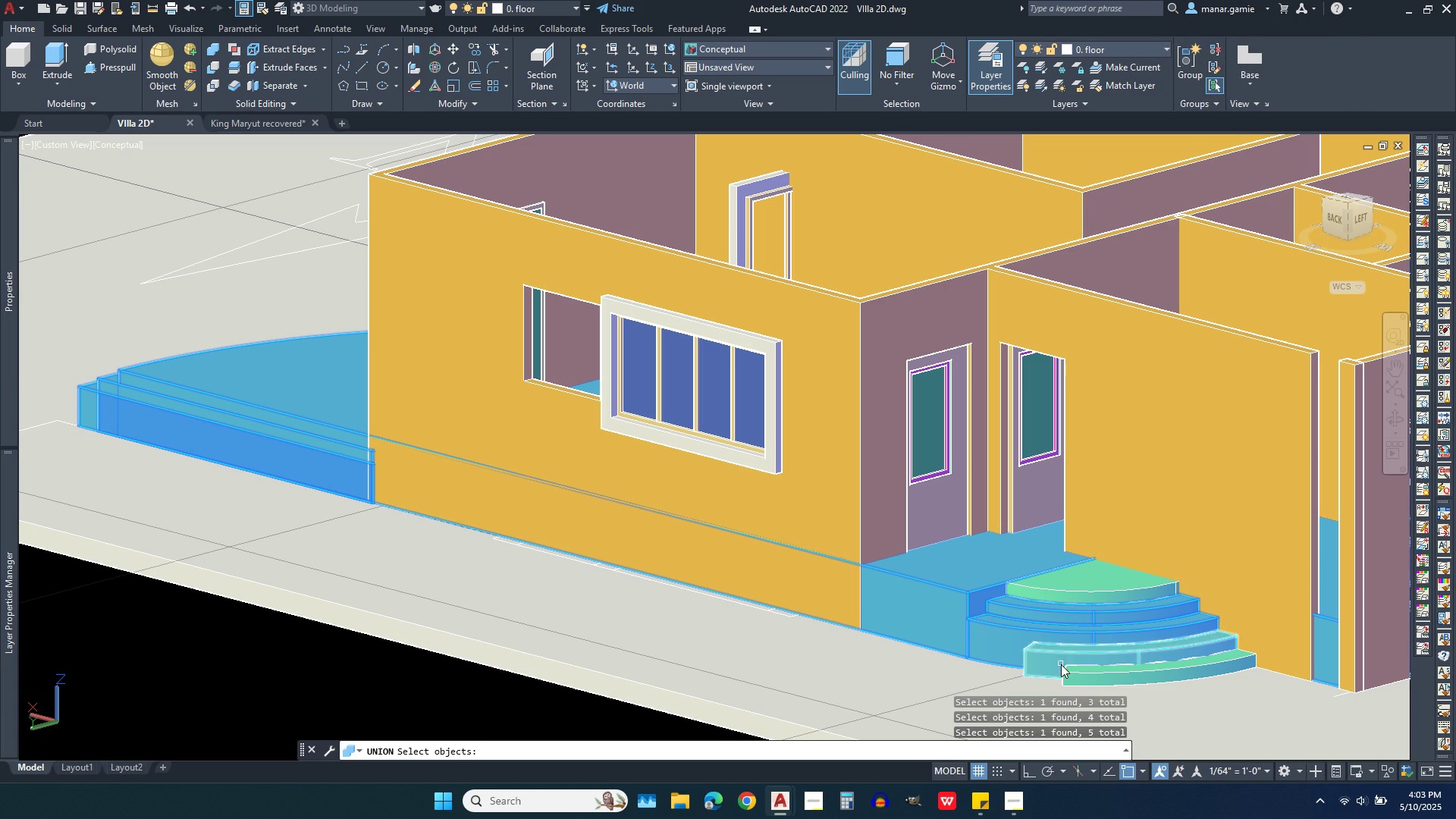 
left_click([1061, 664])
 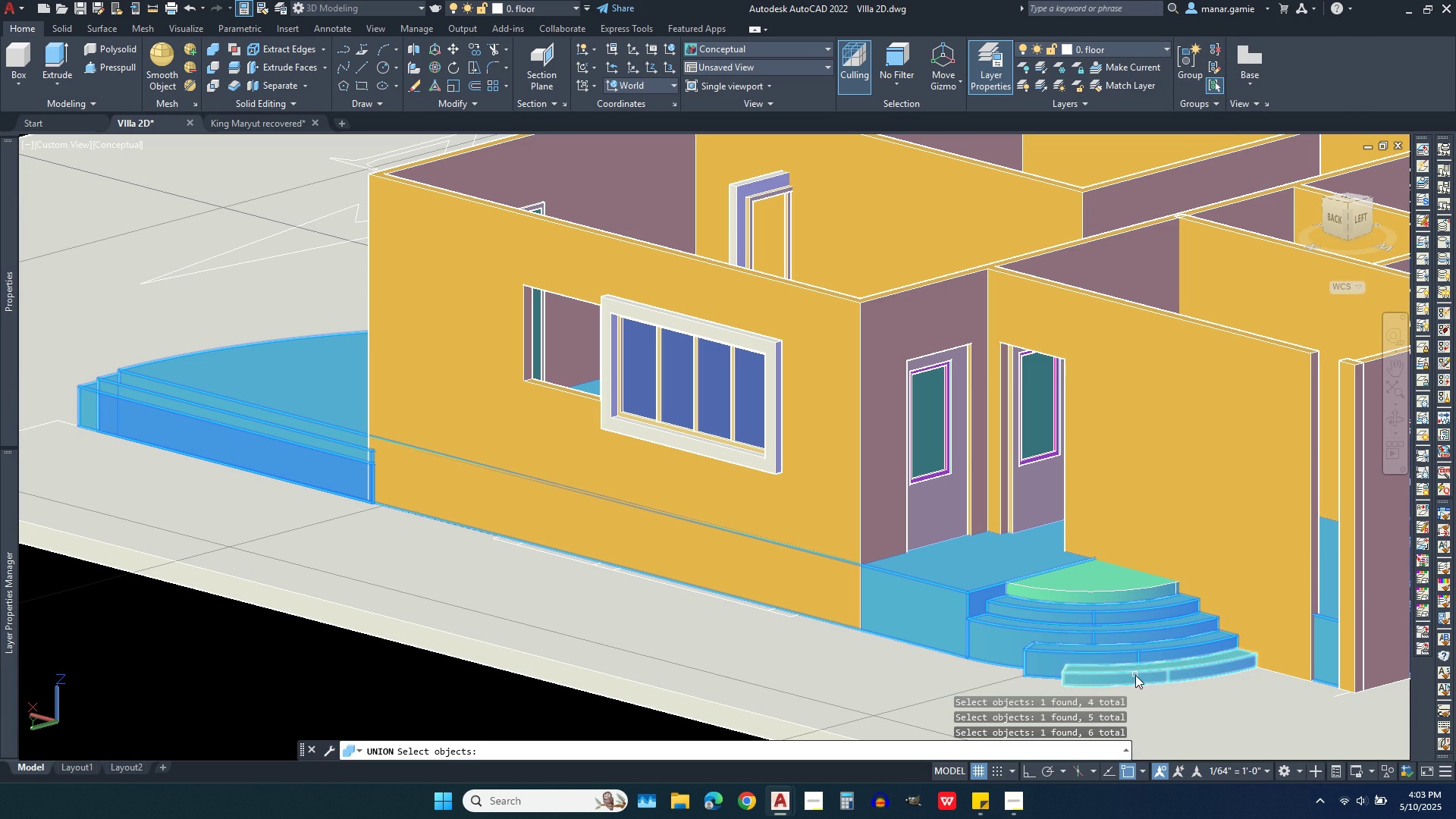 
left_click([1135, 675])
 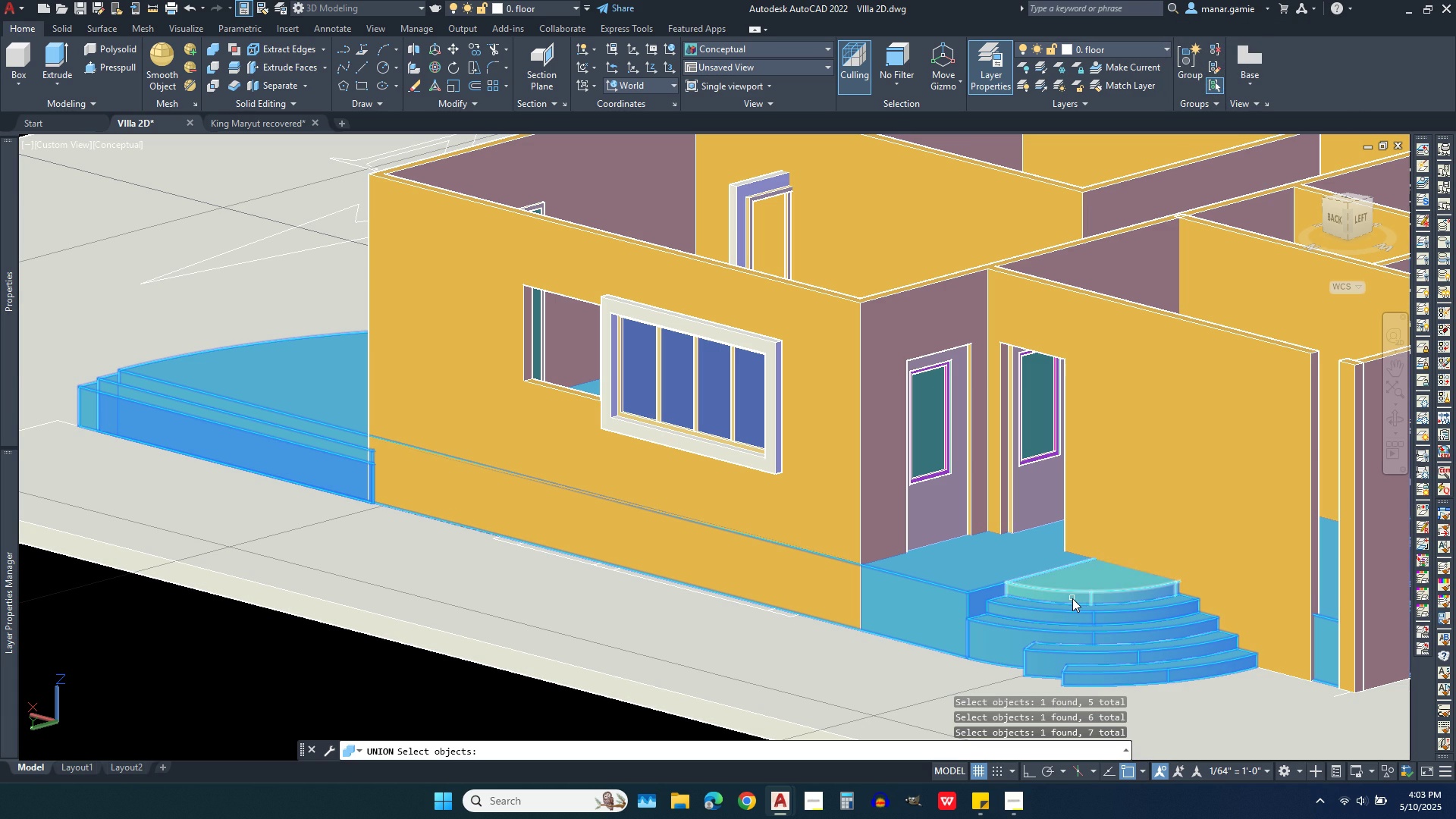 
left_click([1072, 598])
 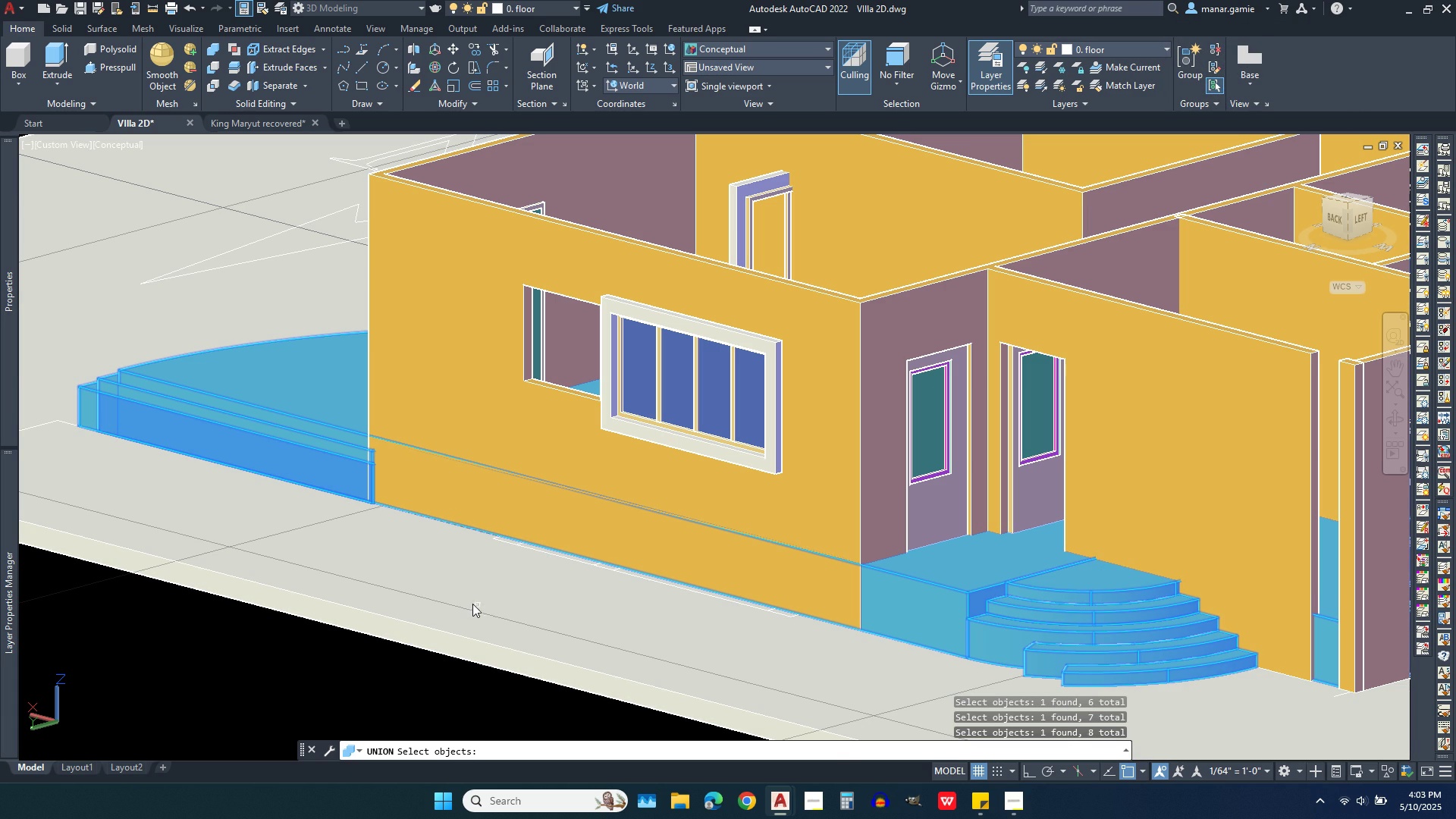 
right_click([469, 604])
 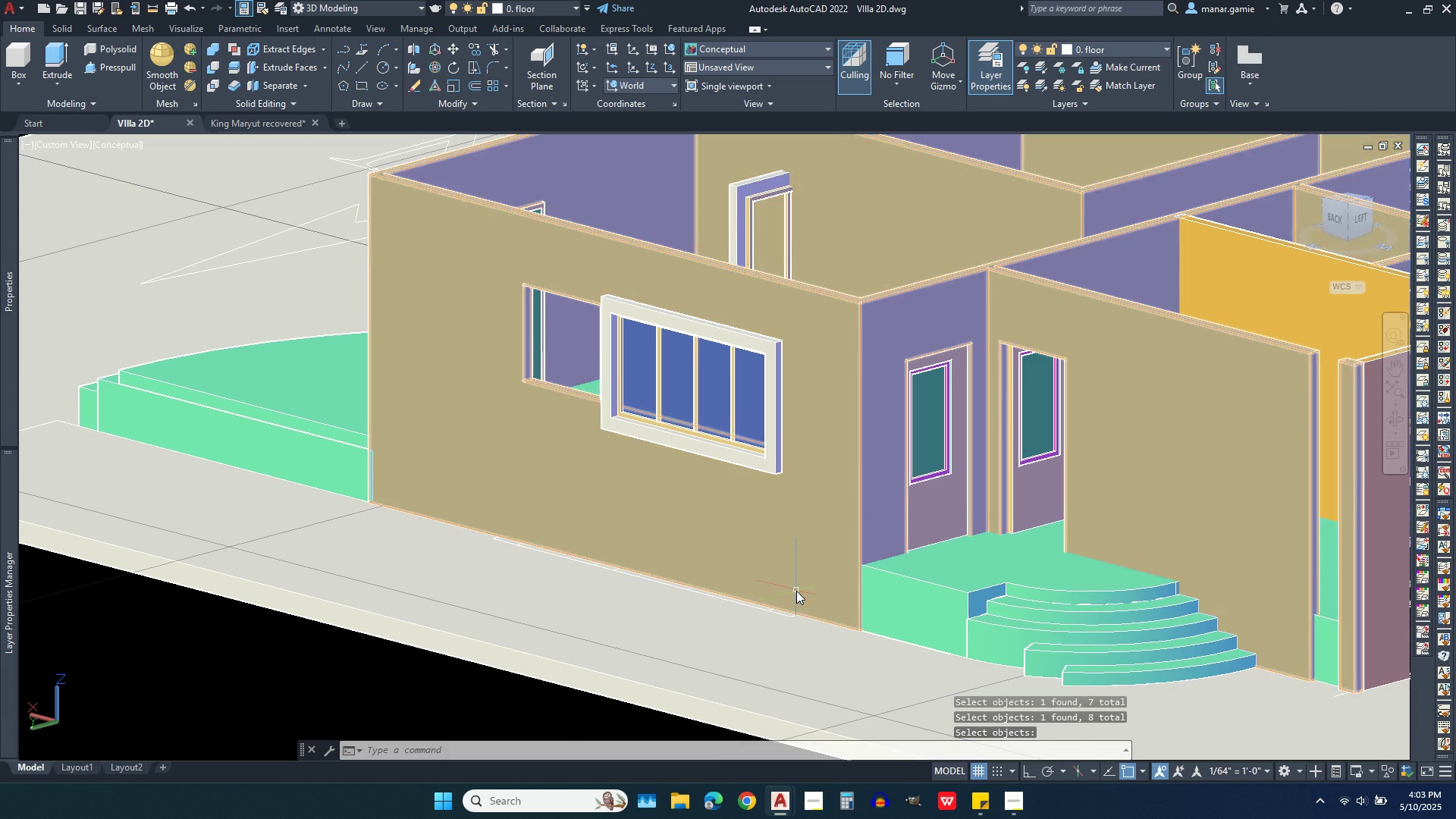 
scroll: coordinate [801, 591], scroll_direction: down, amount: 1.0
 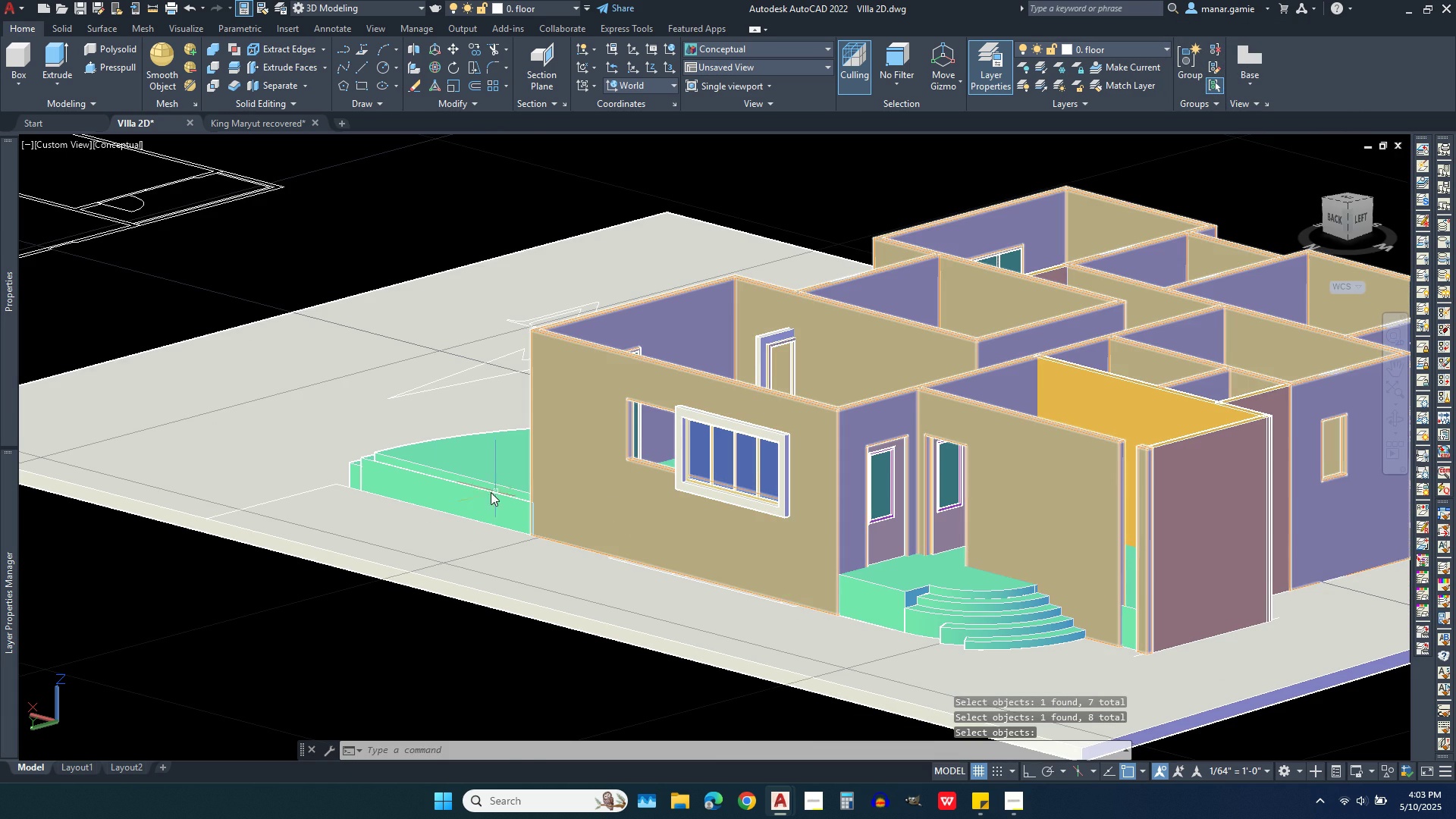 
scroll: coordinate [467, 492], scroll_direction: up, amount: 2.0
 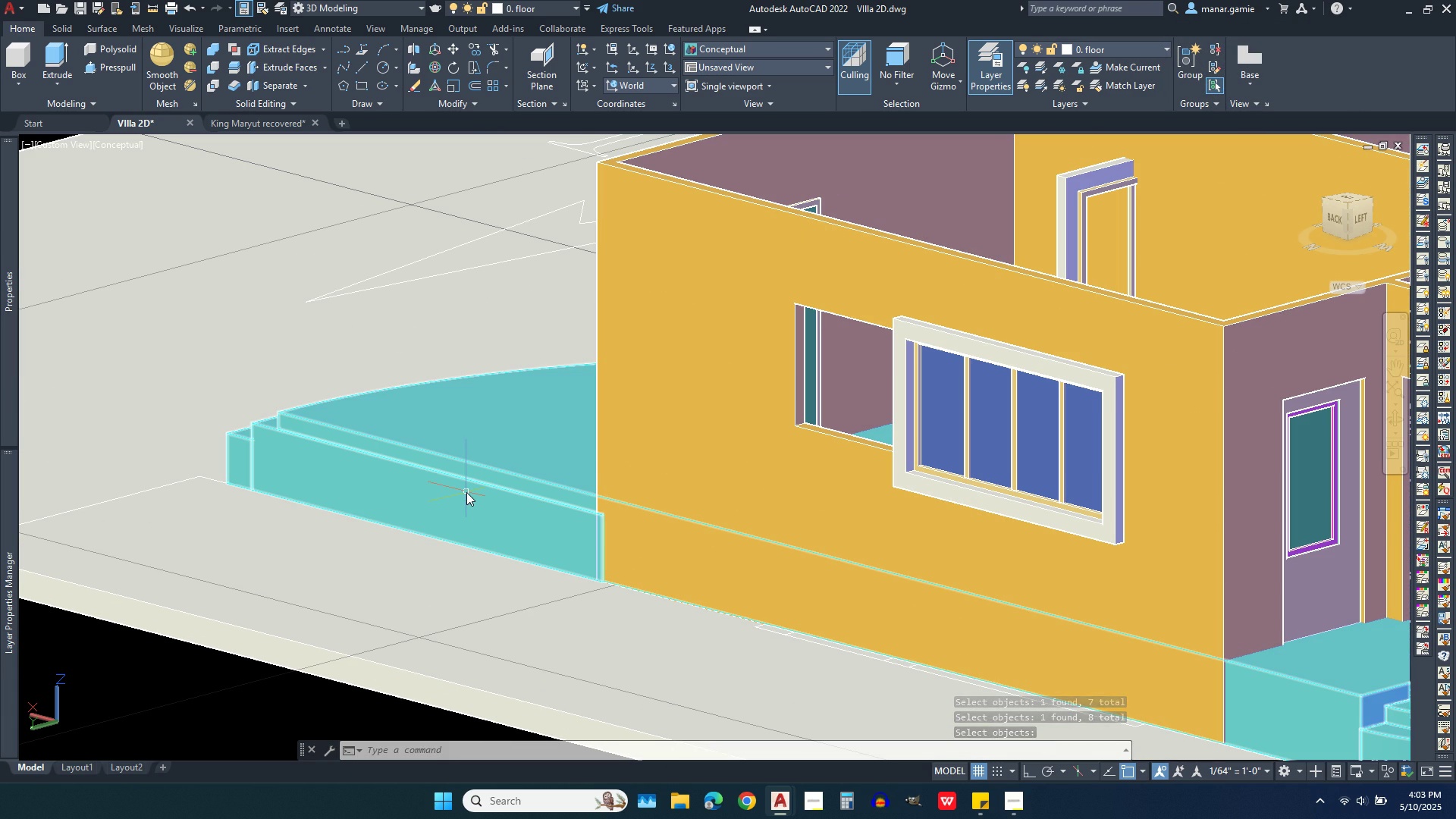 
left_click([466, 492])
 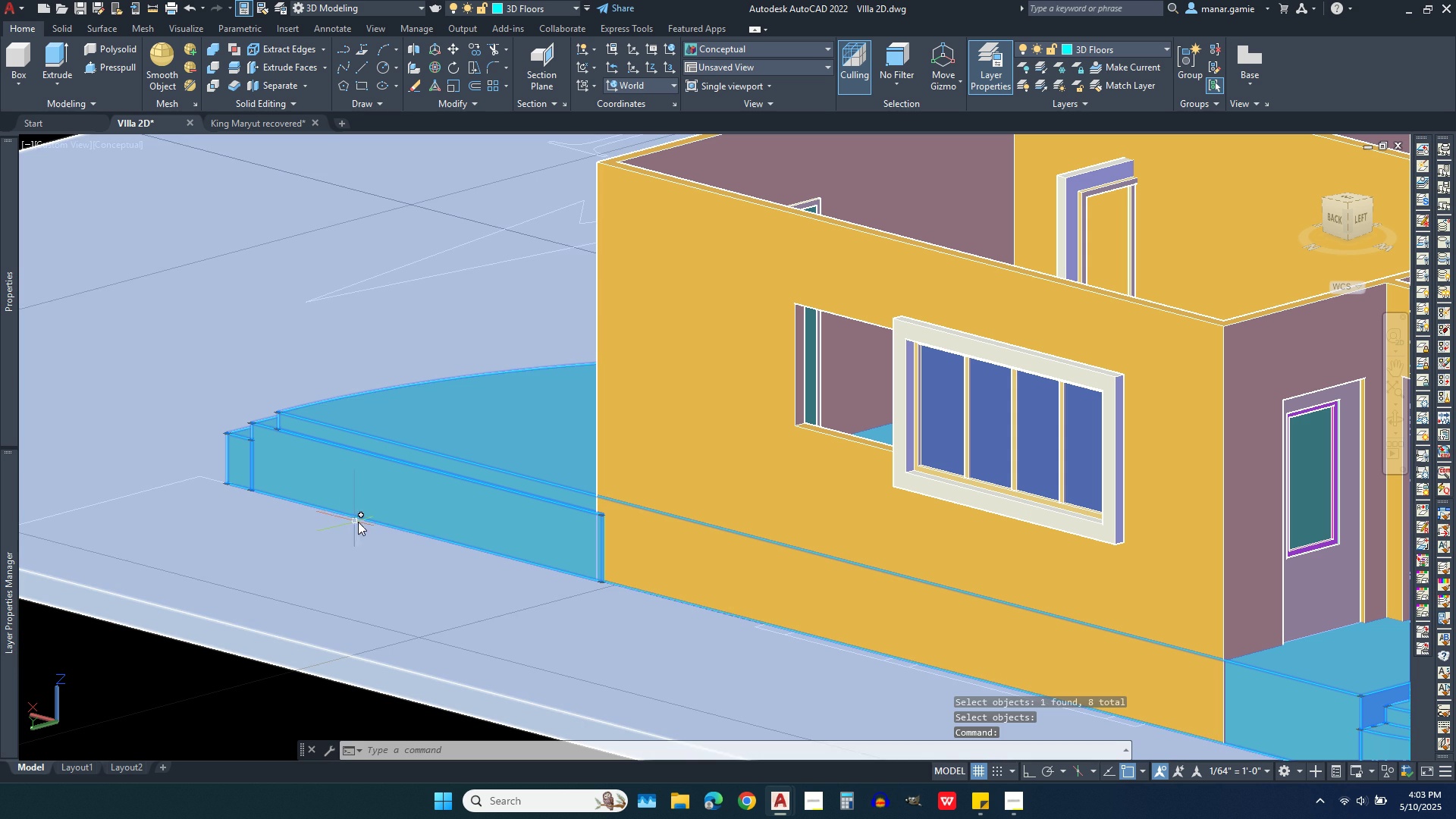 
key(Escape)
 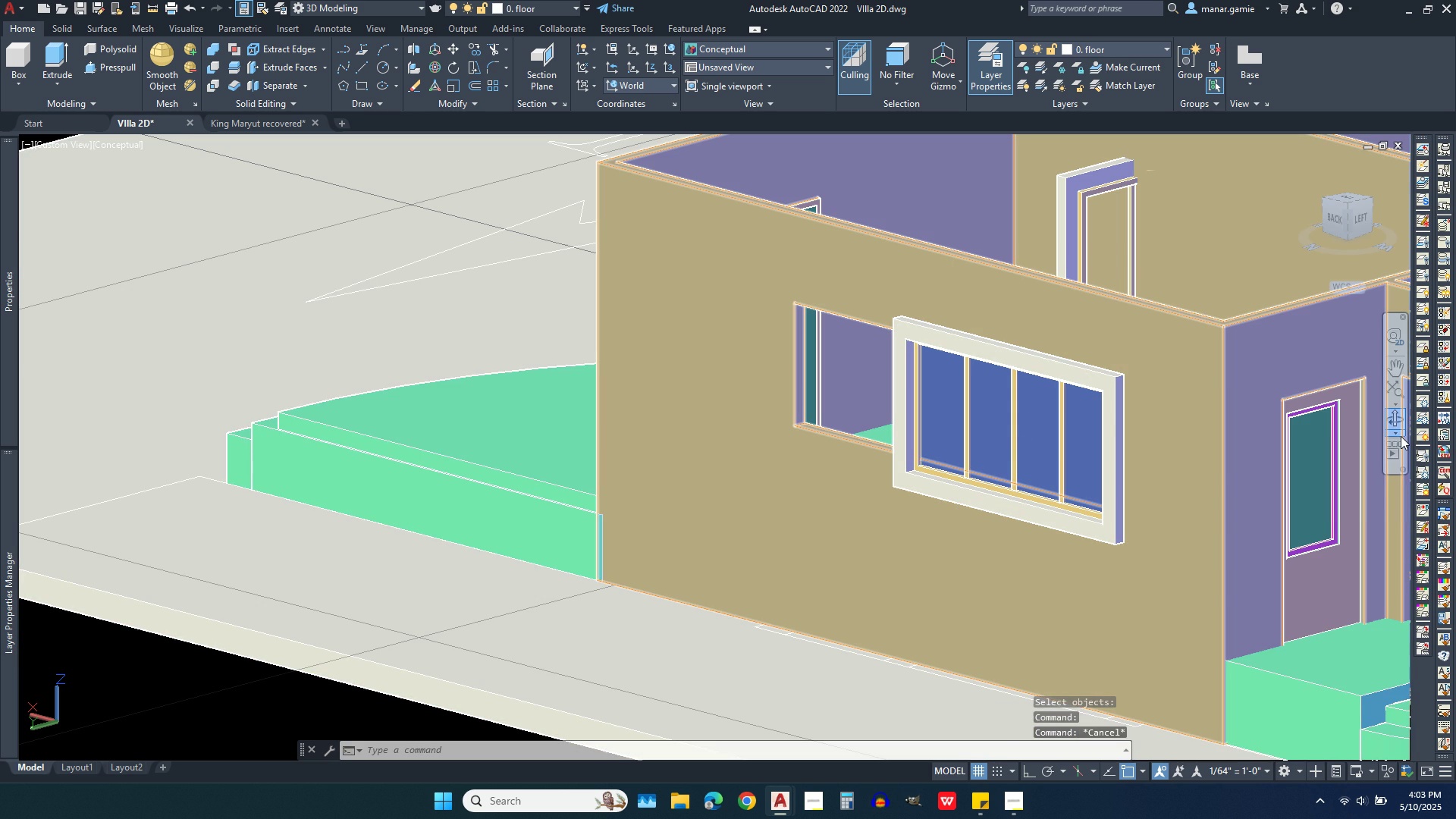 
left_click([1396, 418])